 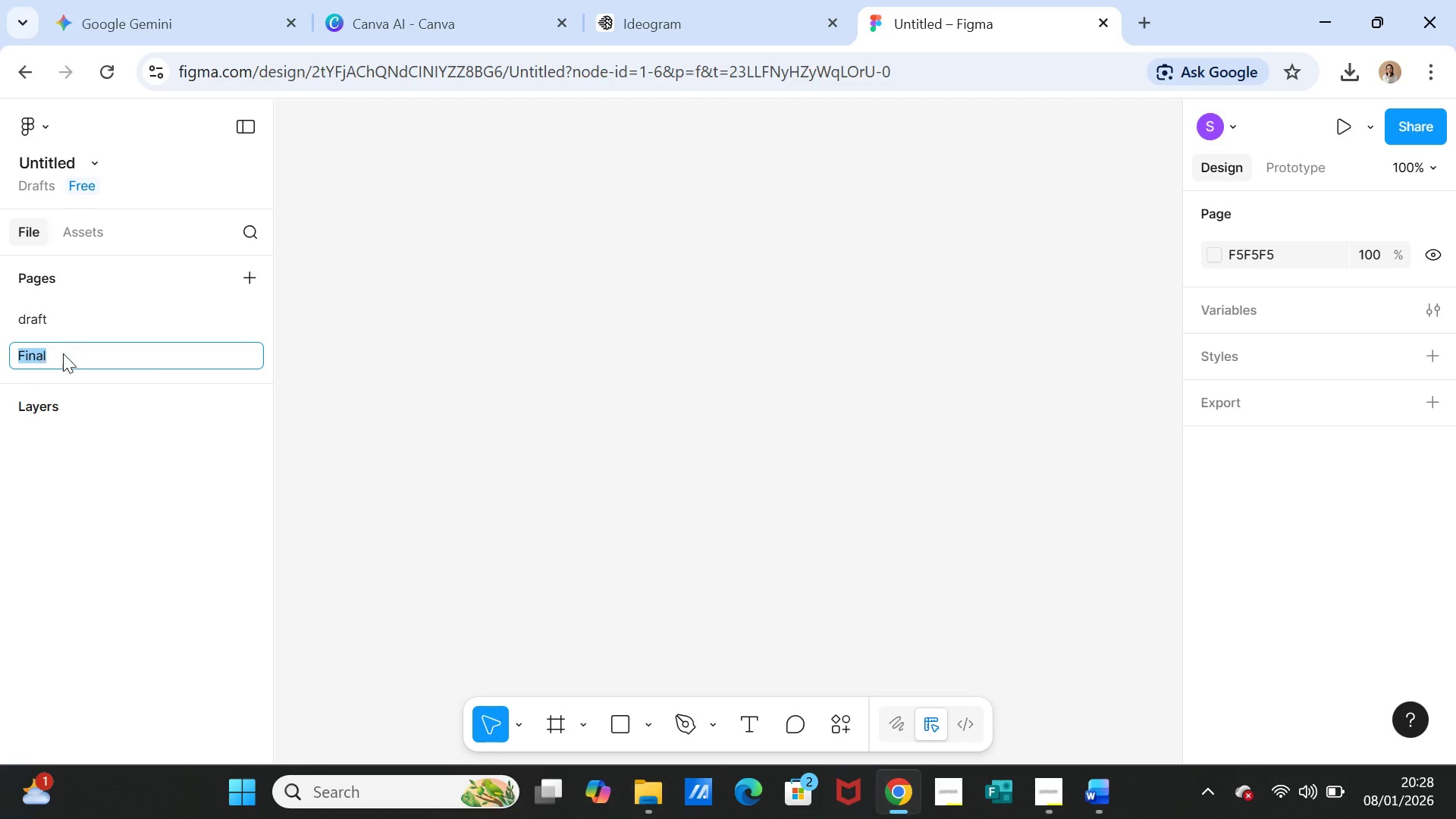 
key(Control+V)
 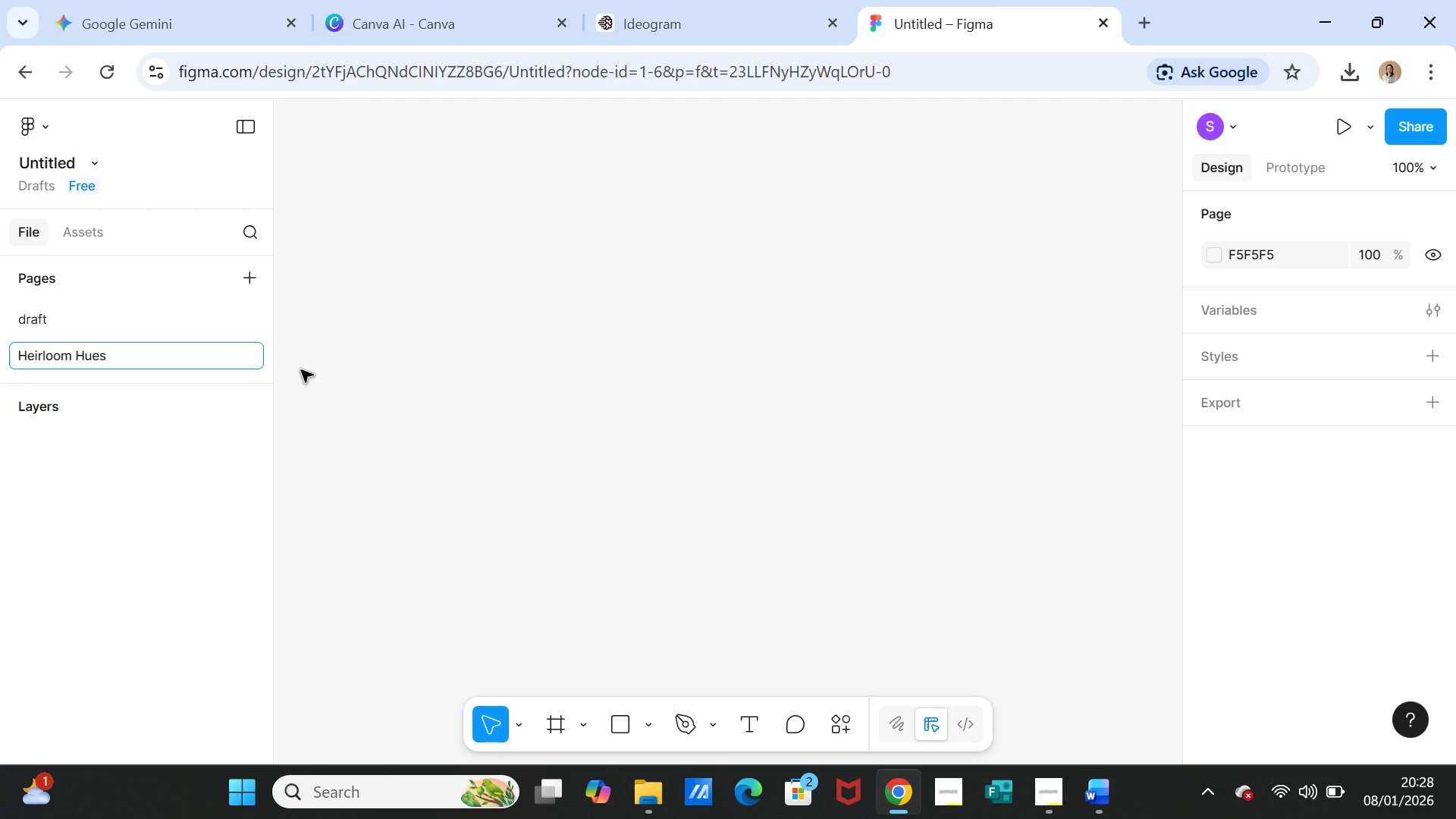 
left_click([301, 370])
 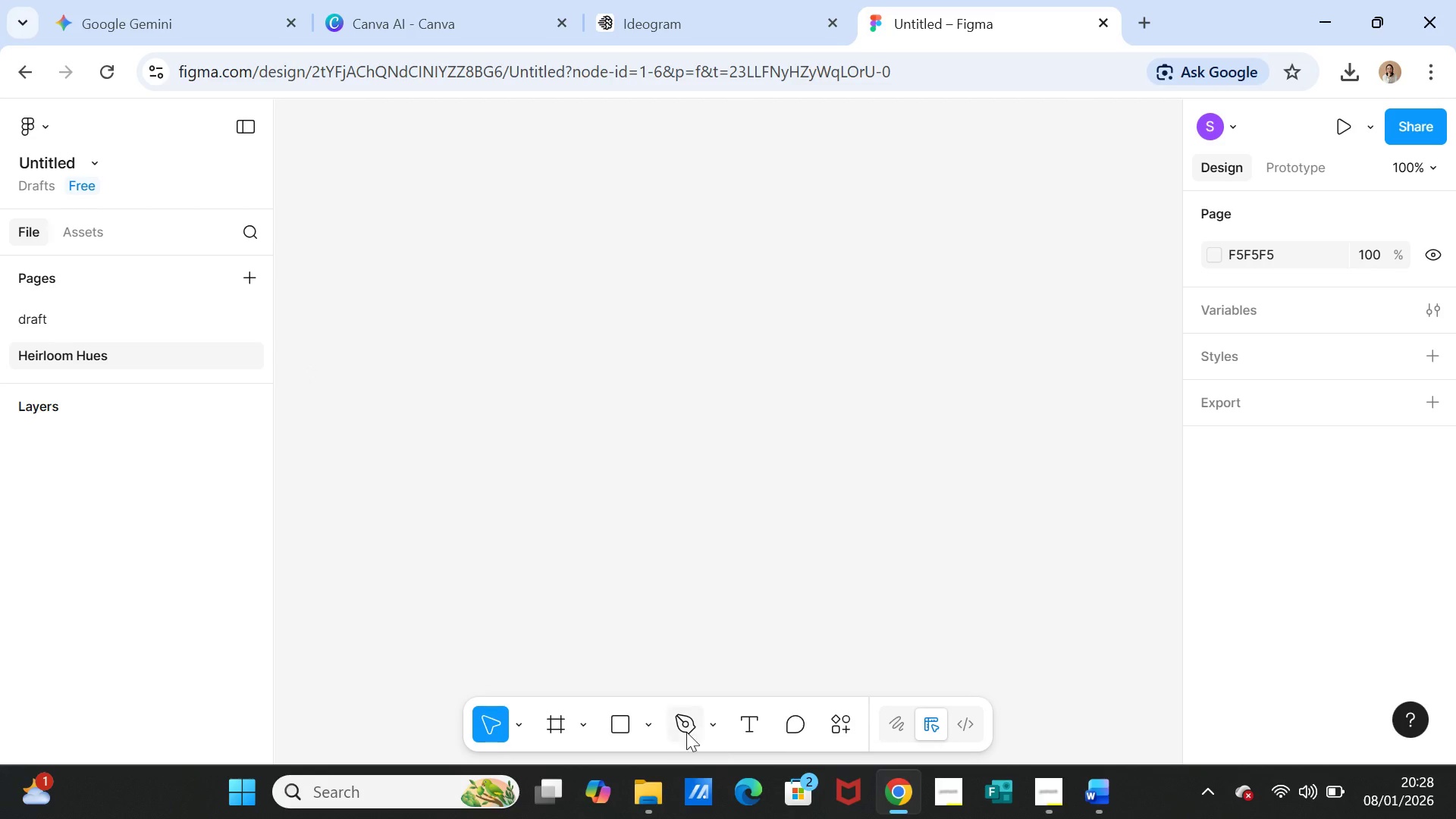 
left_click([613, 726])
 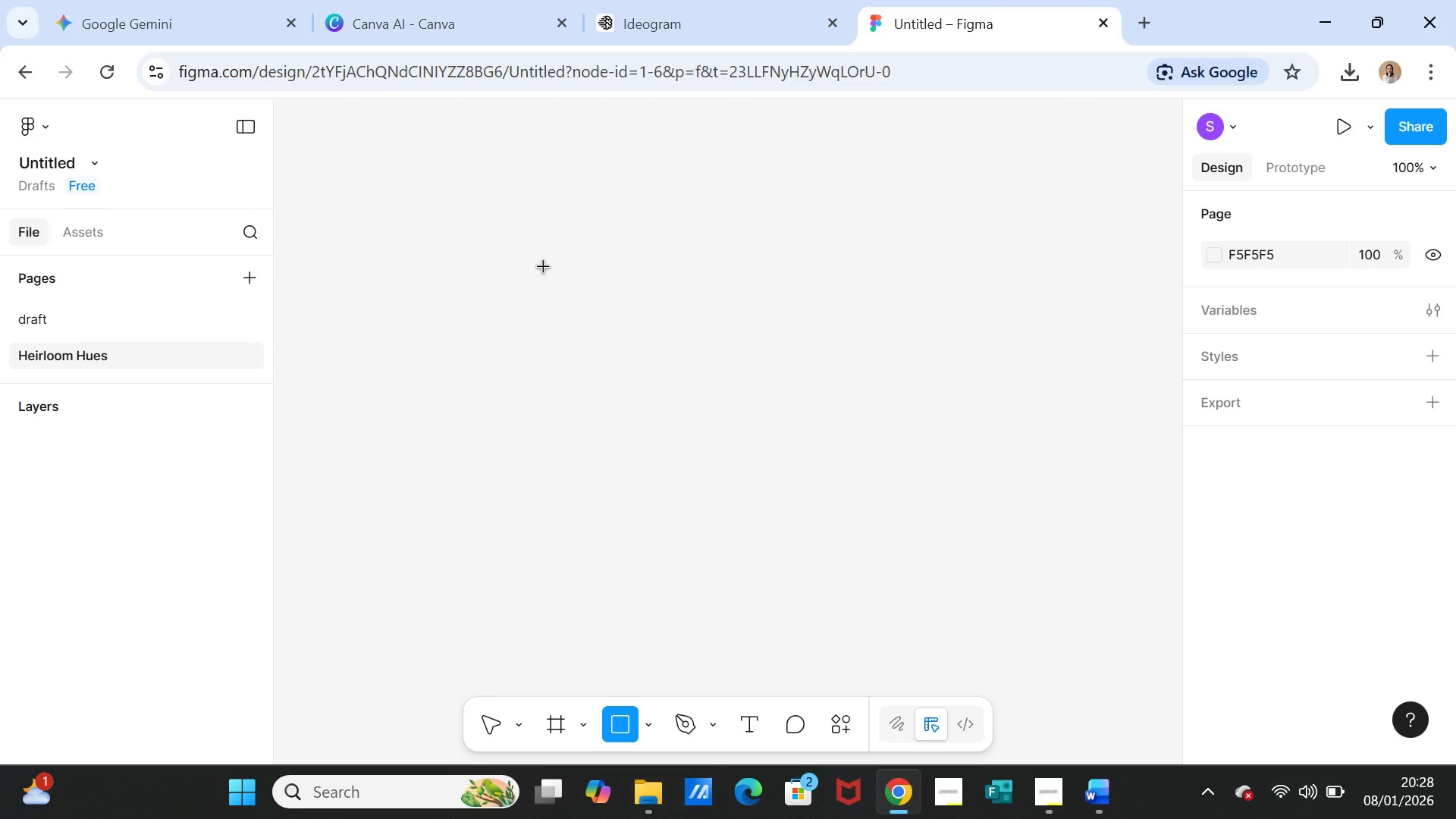 
left_click_drag(start_coordinate=[557, 262], to_coordinate=[880, 495])
 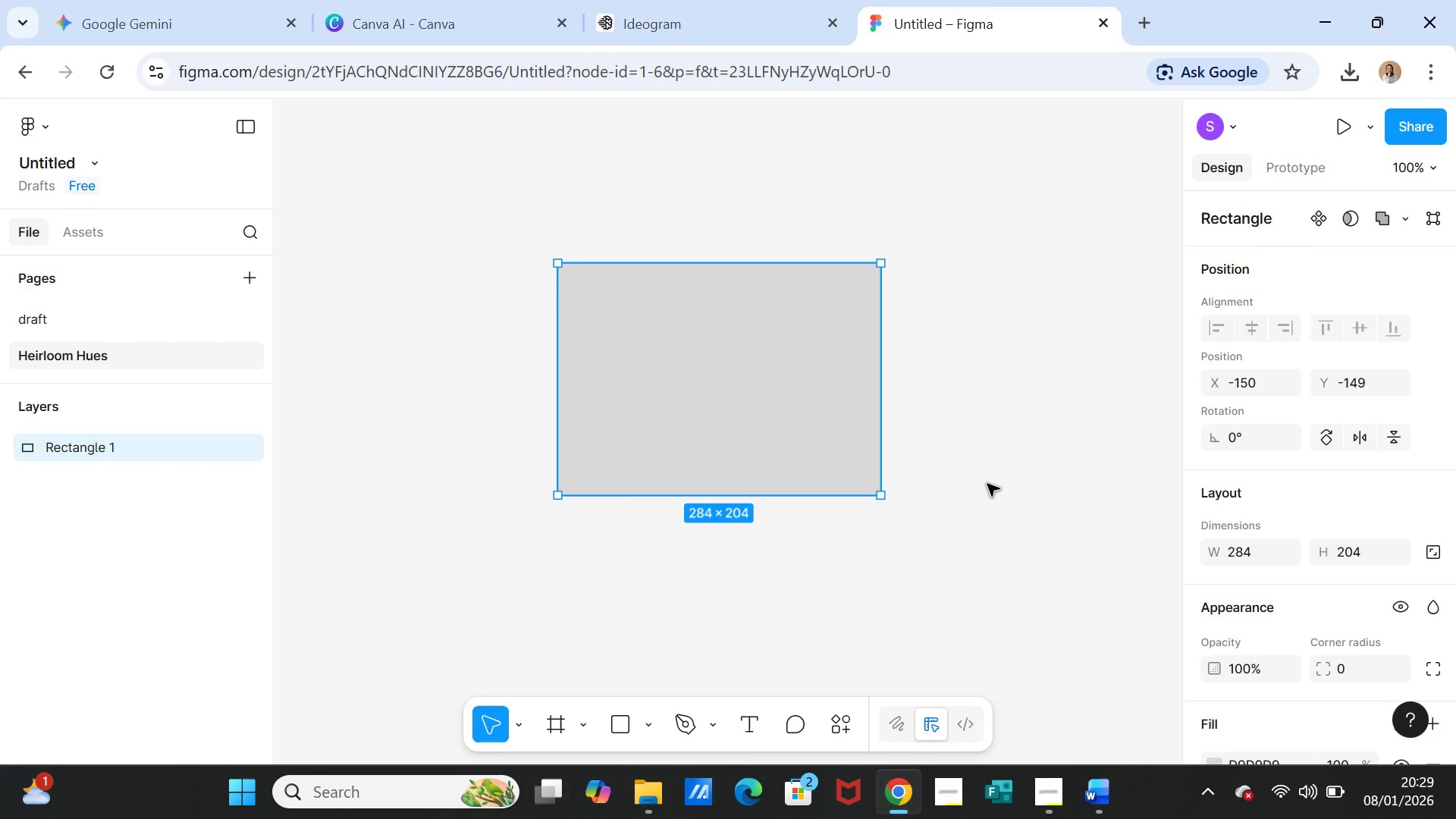 
left_click([987, 485])
 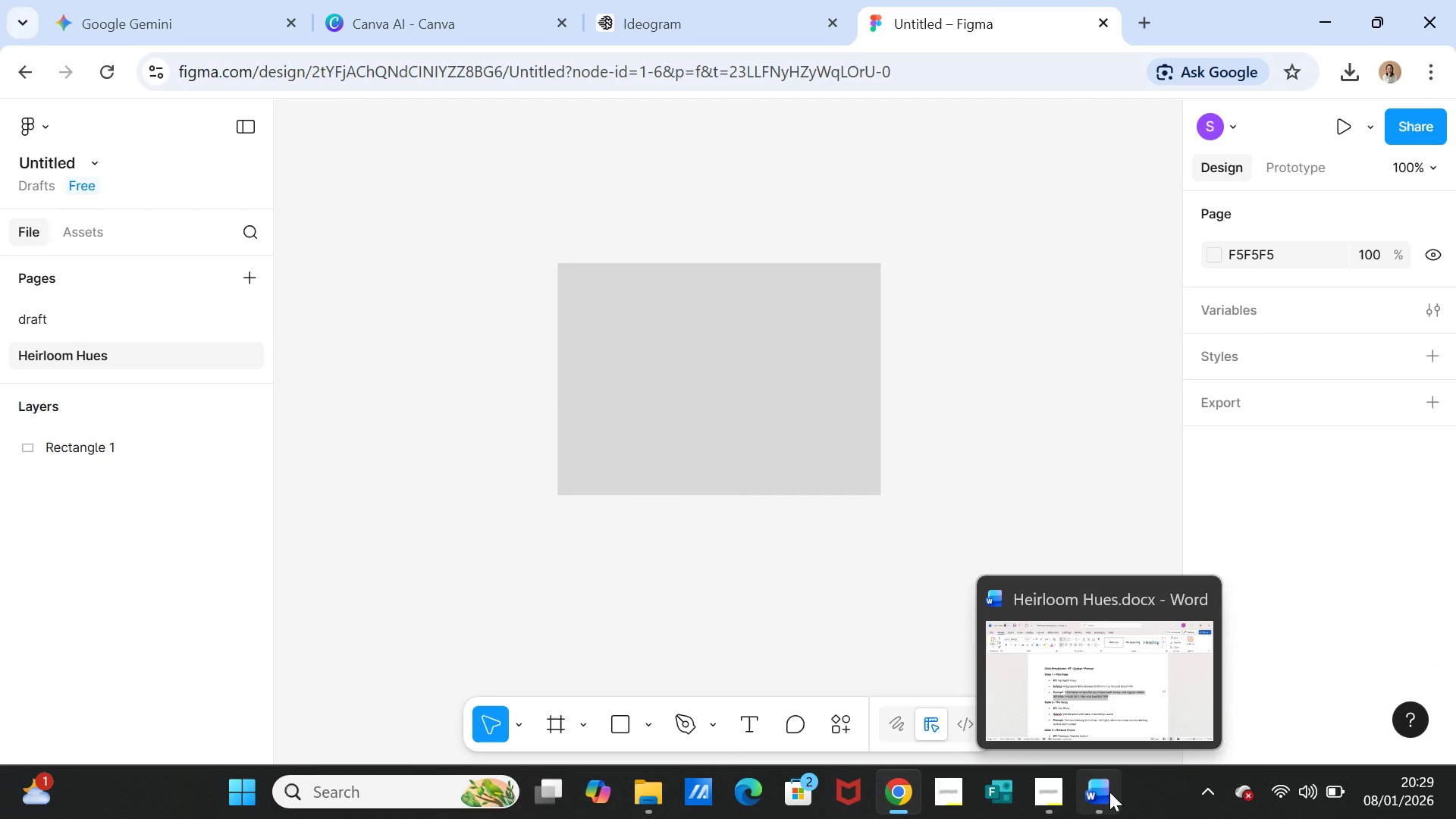 
left_click([1109, 792])
 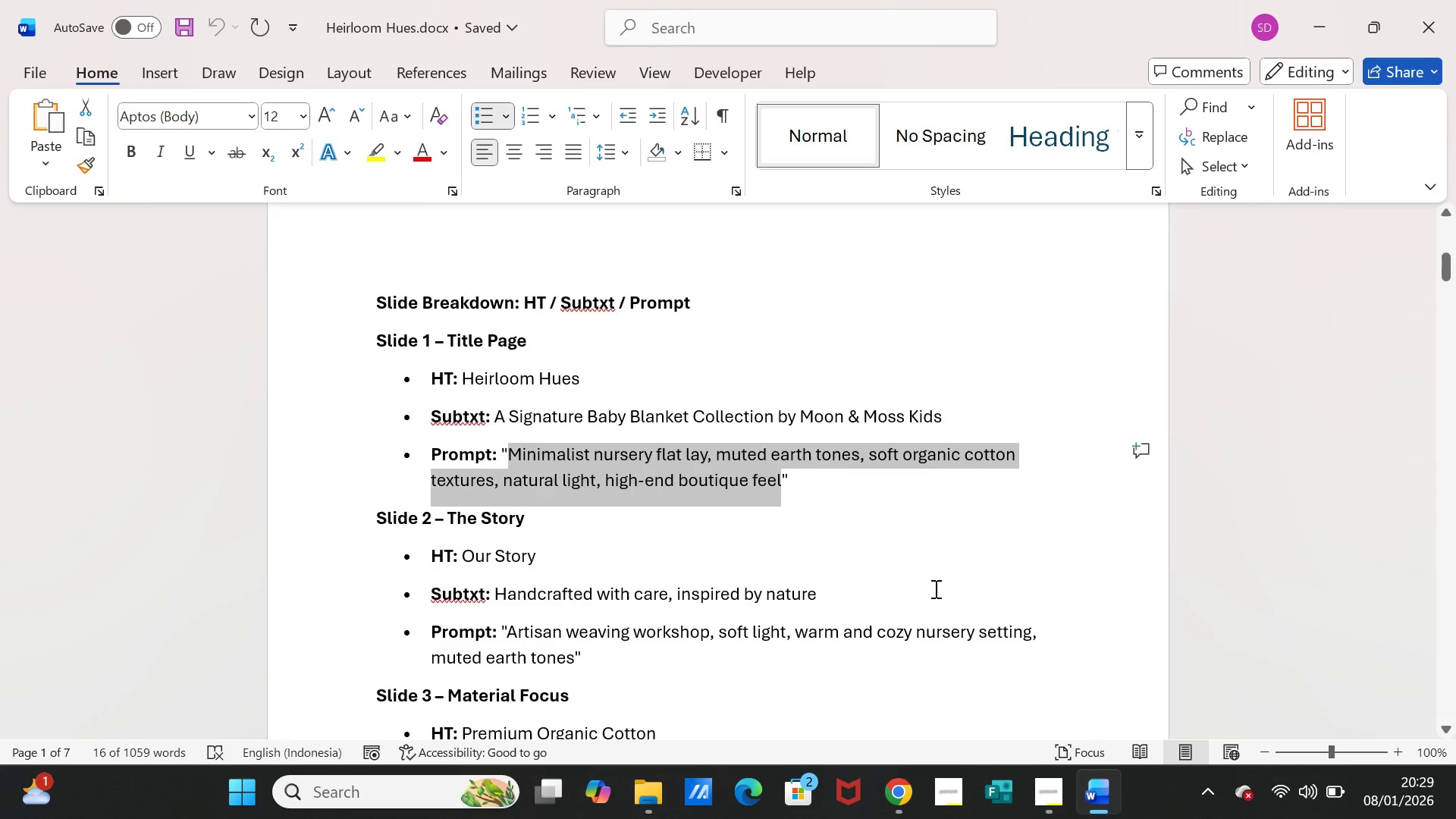 
scroll: coordinate [934, 588], scroll_direction: up, amount: 9.0
 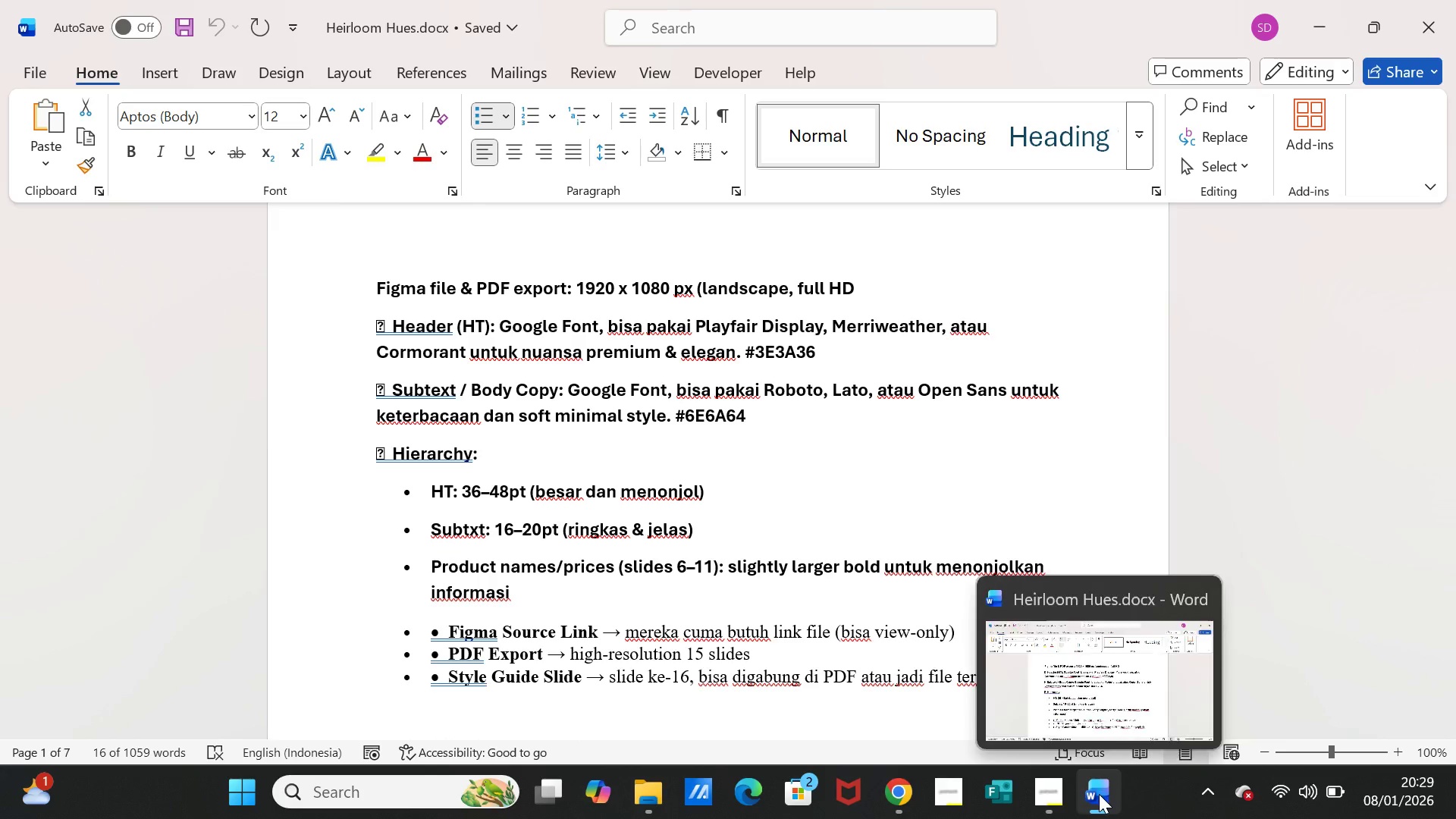 
left_click([1099, 794])
 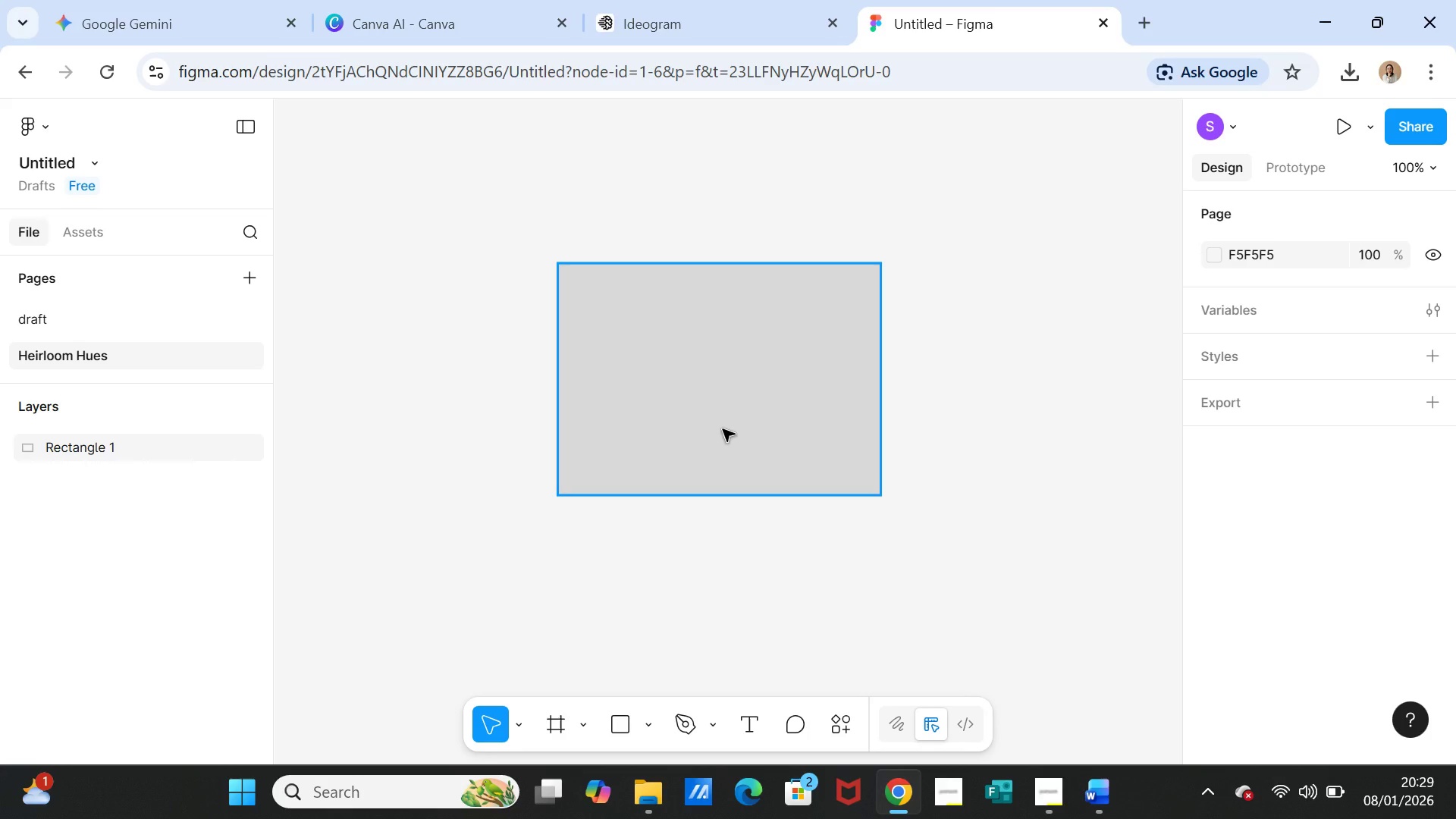 
left_click([723, 429])
 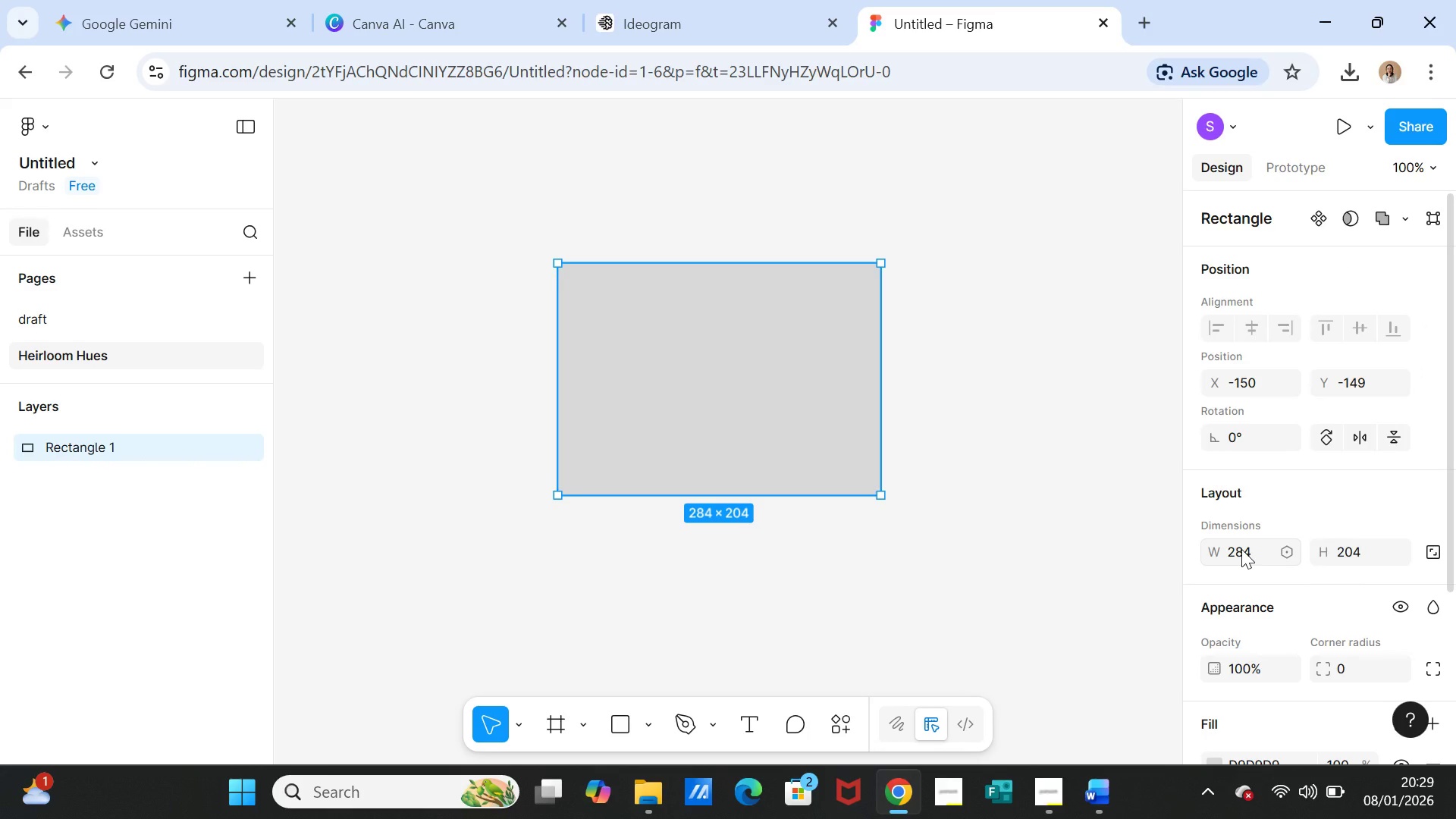 
left_click([1241, 549])
 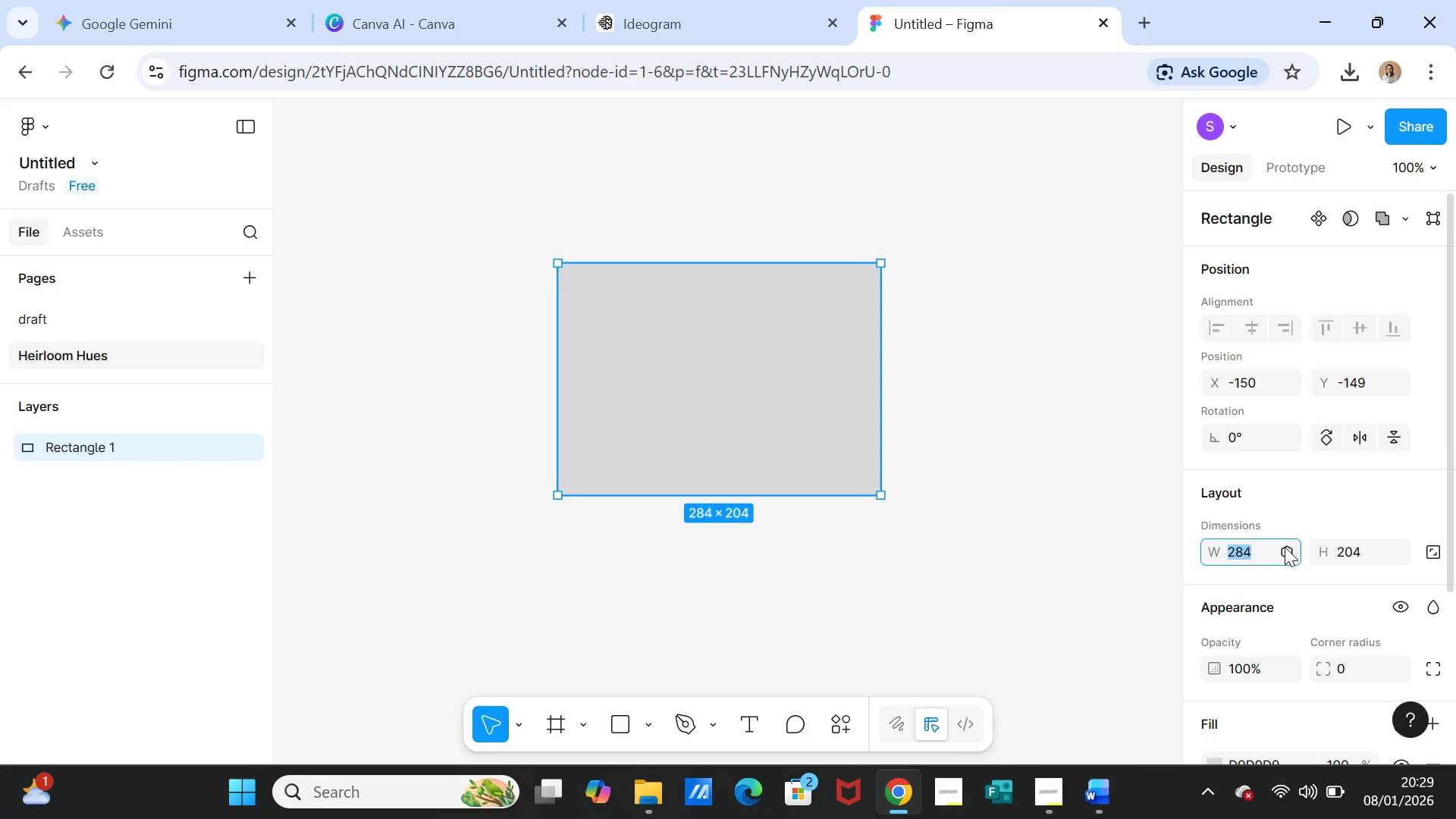 
type(1920)
 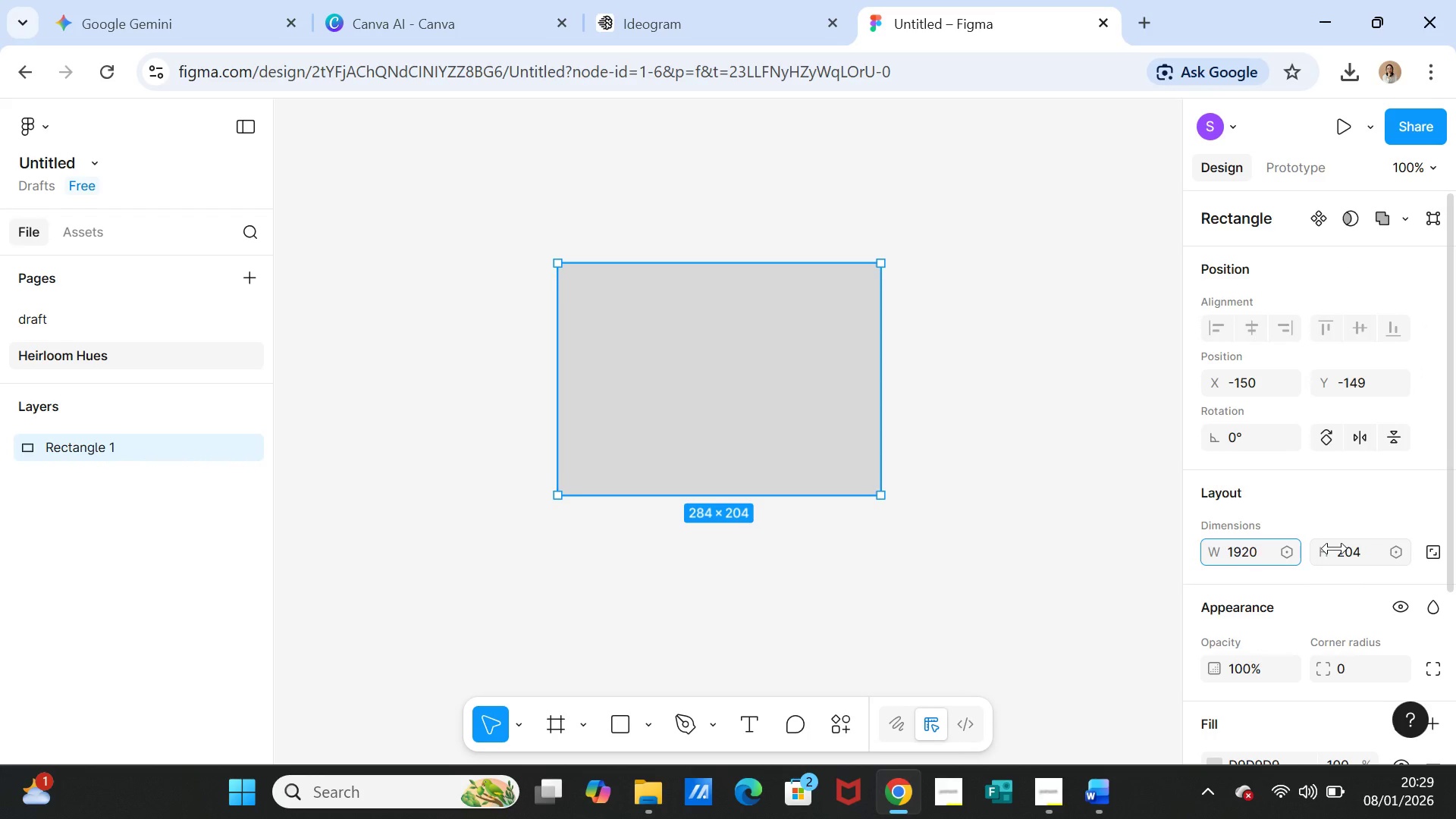 
left_click([1342, 548])
 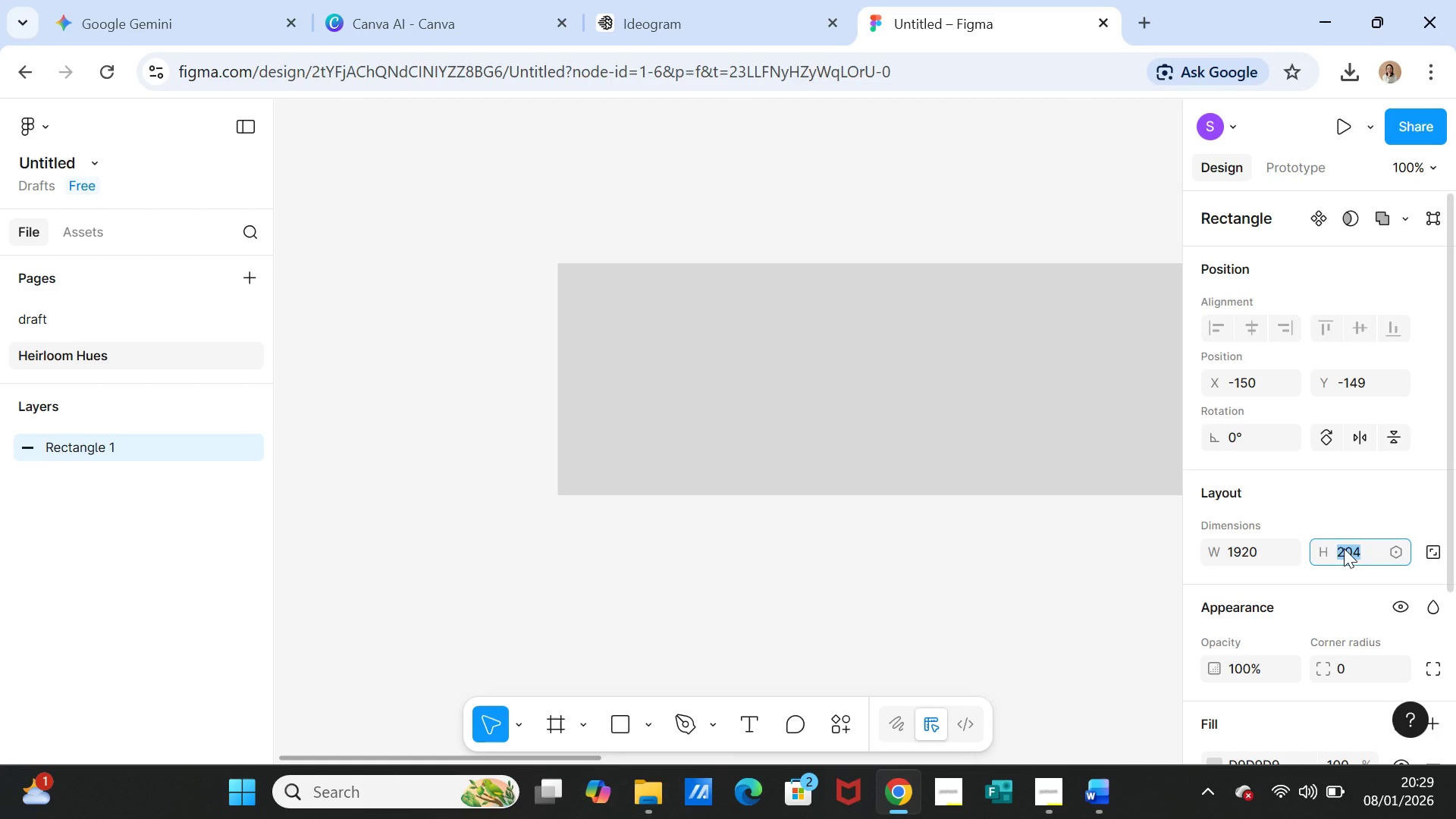 
type(1080)
 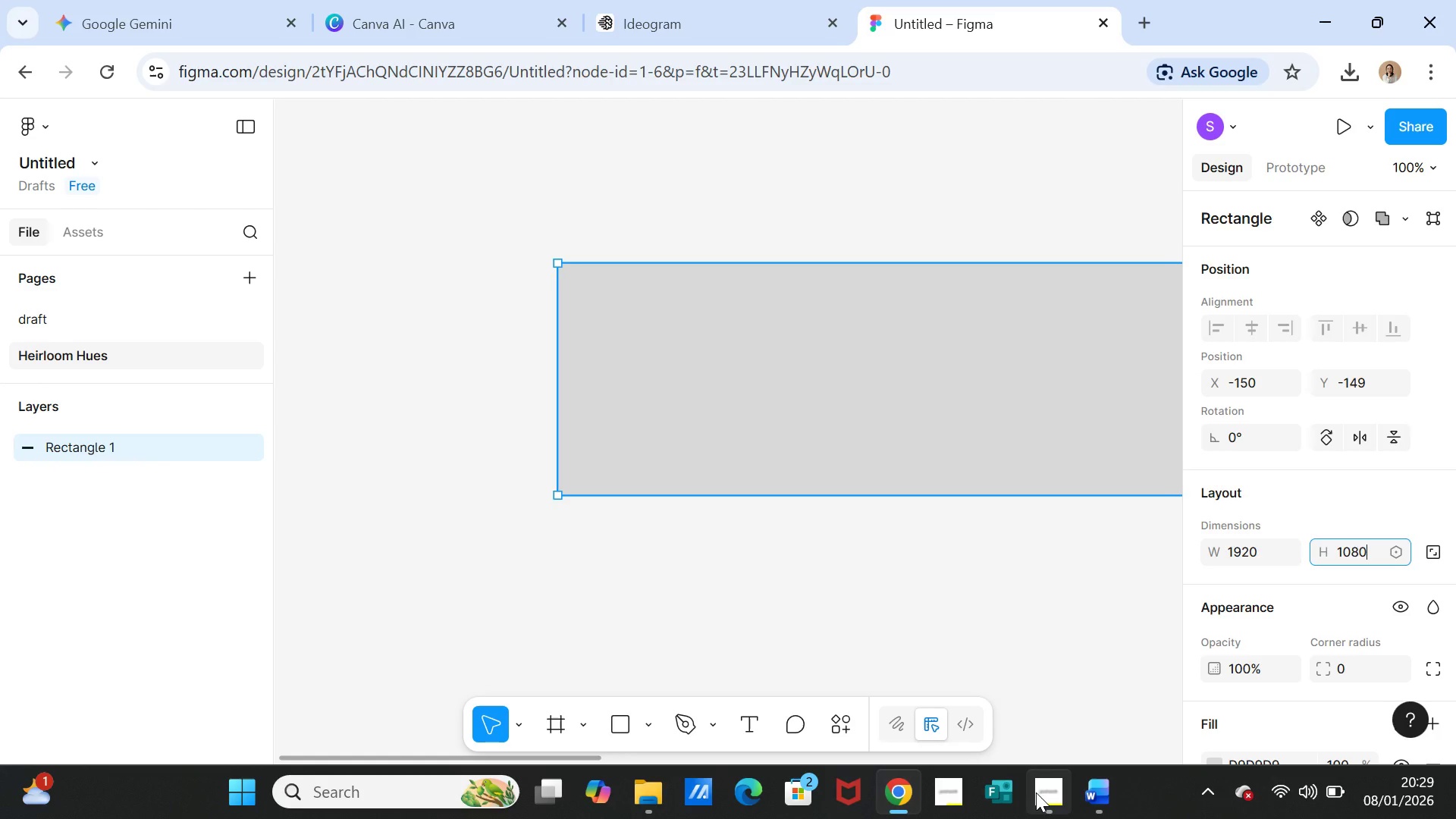 
left_click([1036, 792])